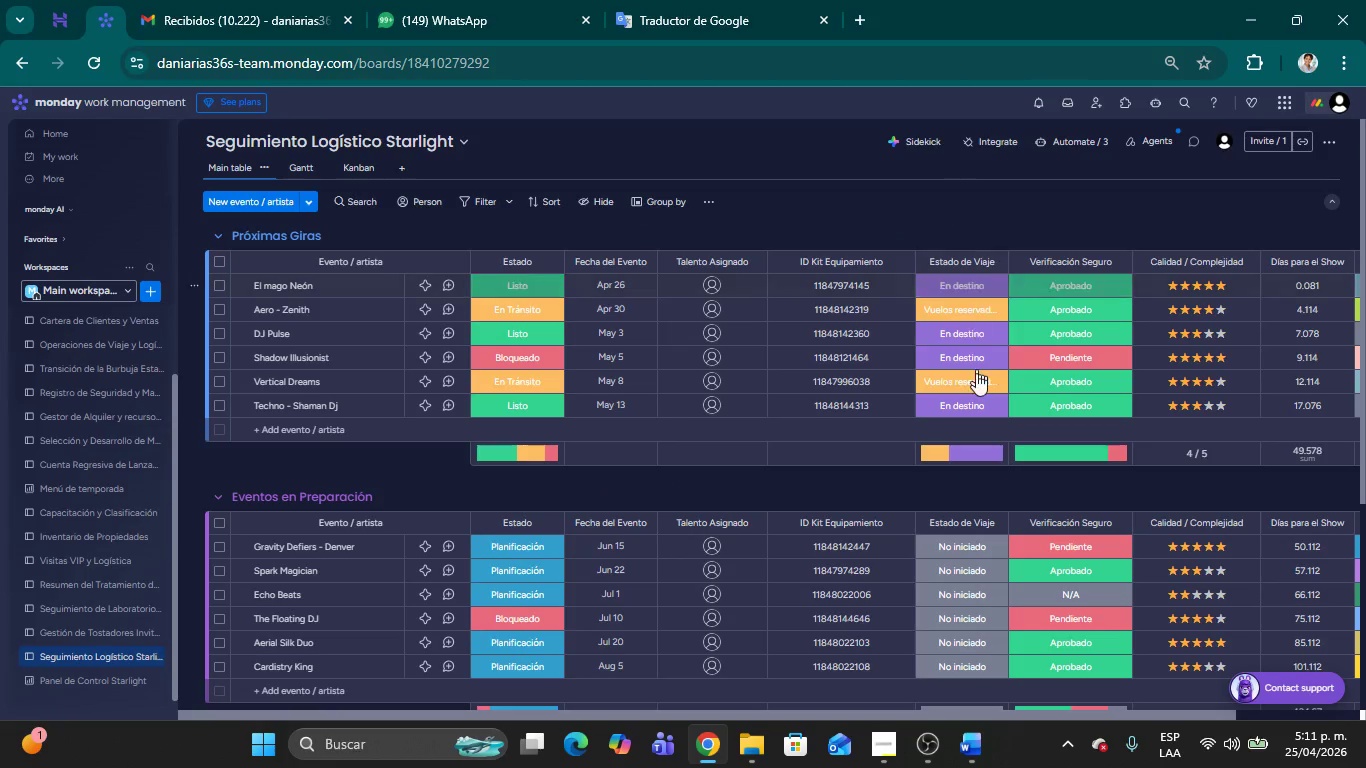 
scroll: coordinate [951, 349], scroll_direction: up, amount: 6.0
 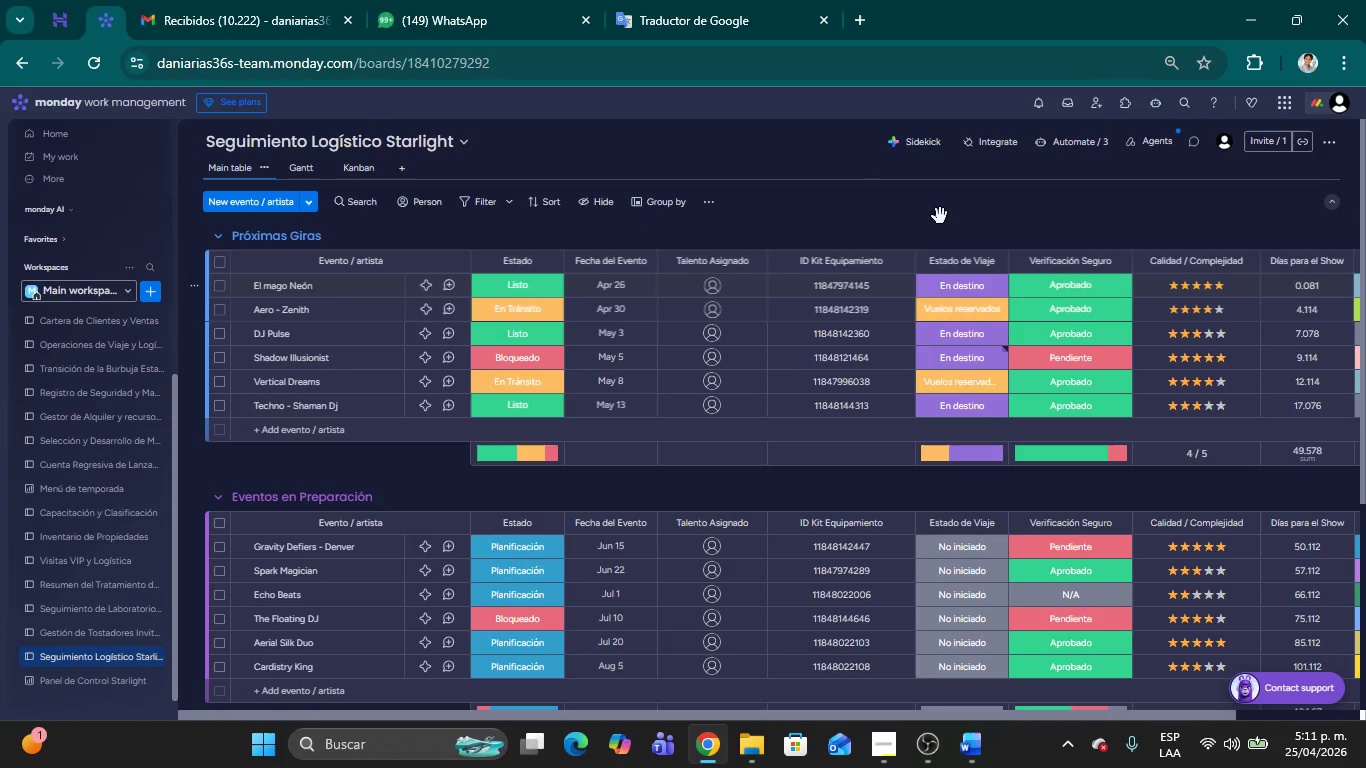 
left_click([940, 216])
 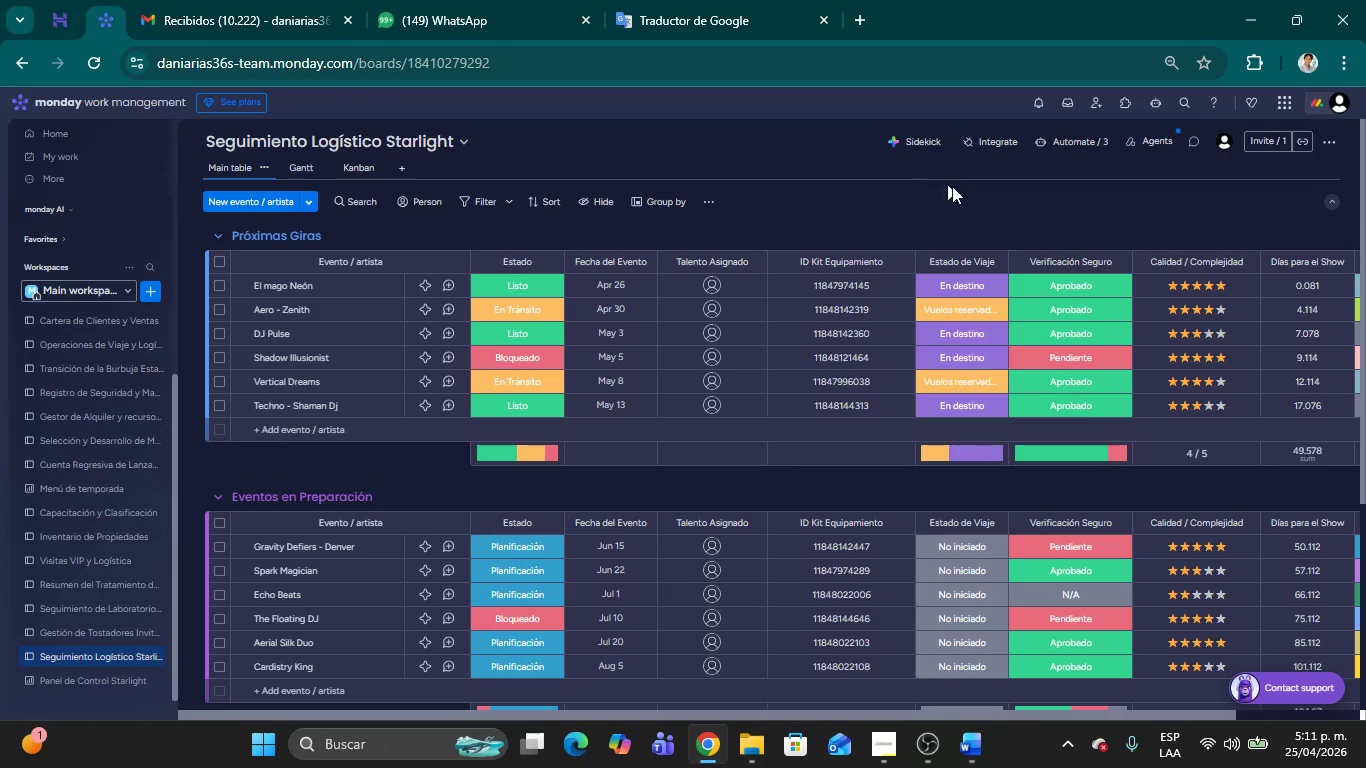 
wait(5.52)
 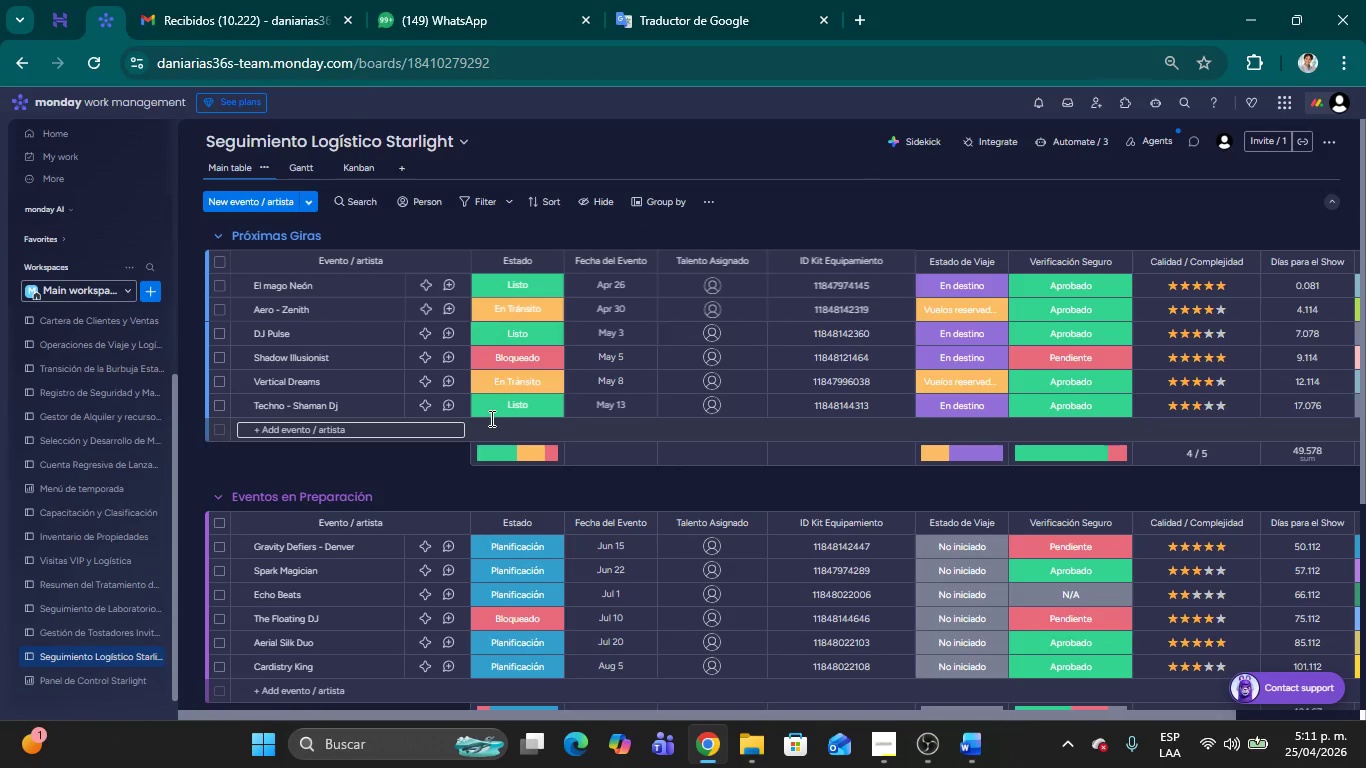 
scroll: coordinate [745, 355], scroll_direction: up, amount: 7.0
 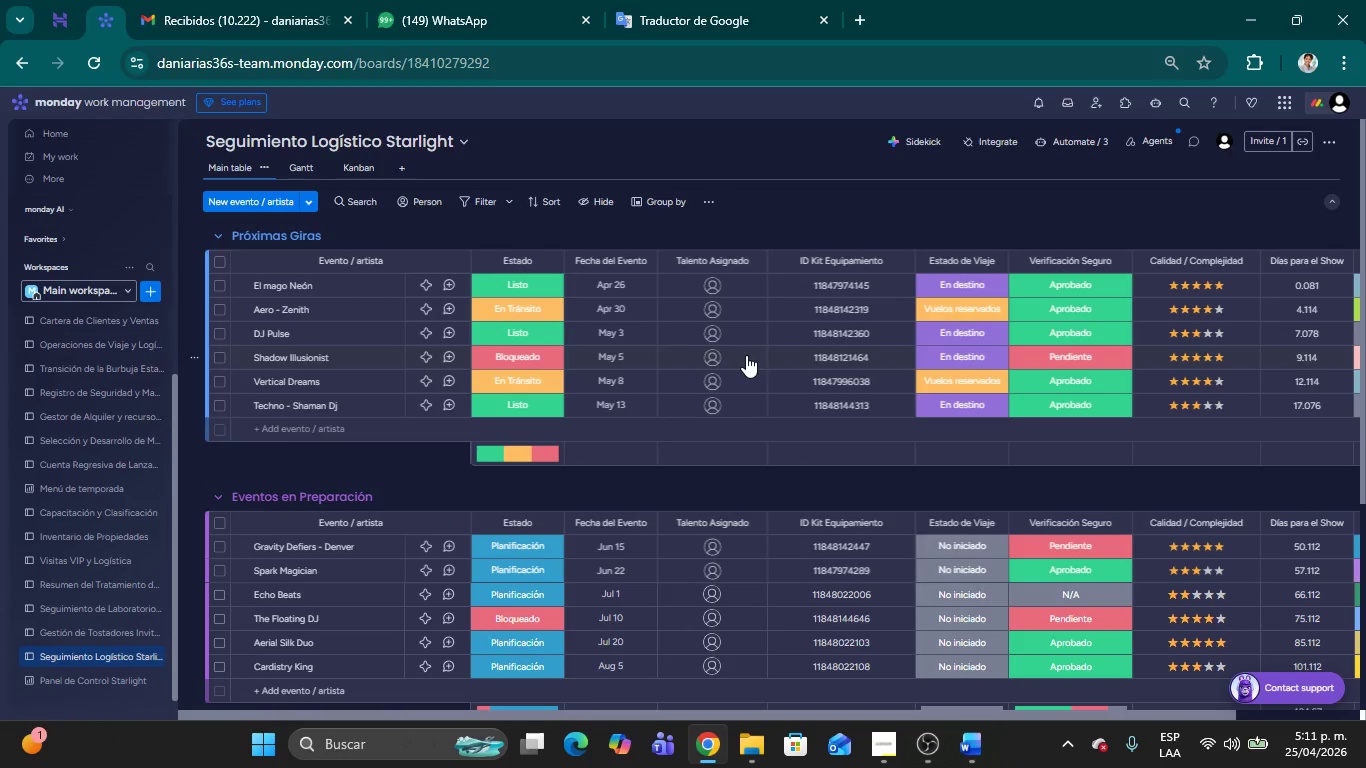 
wait(6.19)
 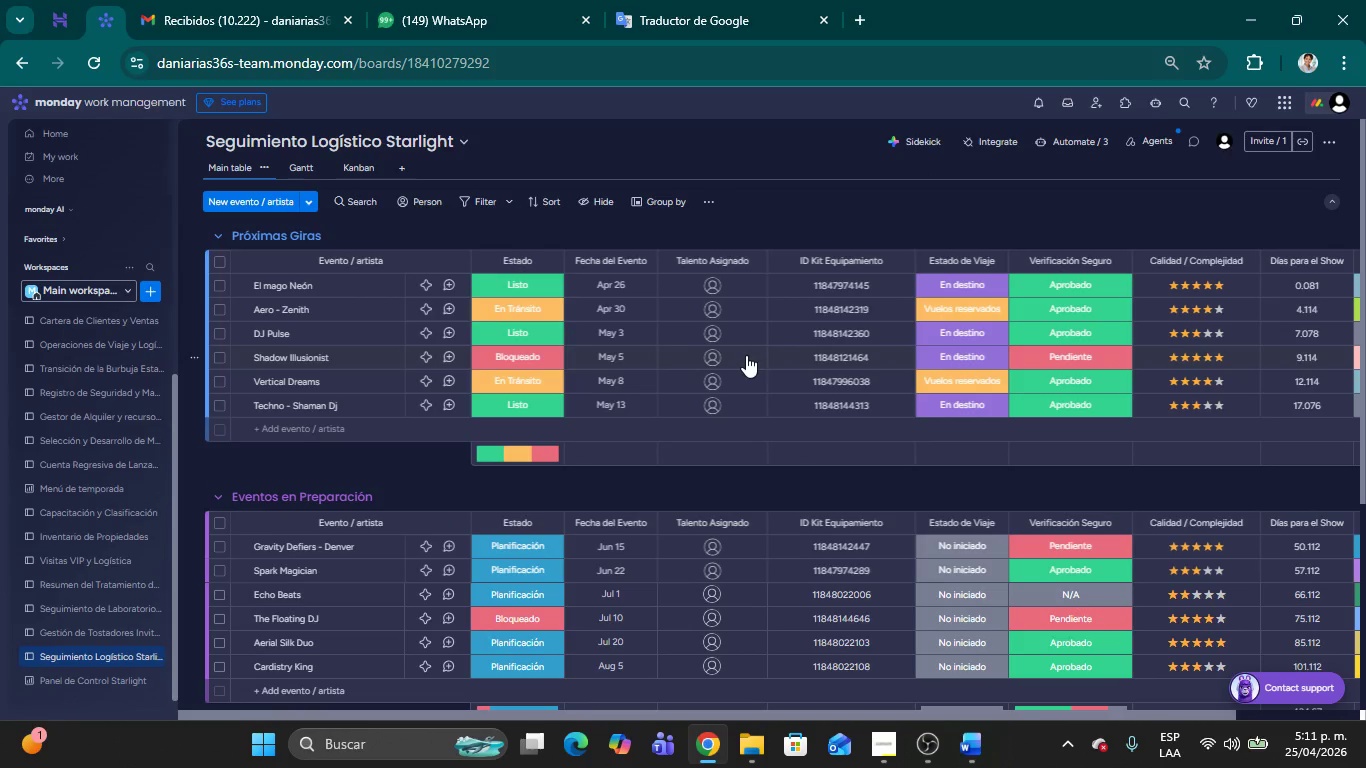 
left_click([801, 186])
 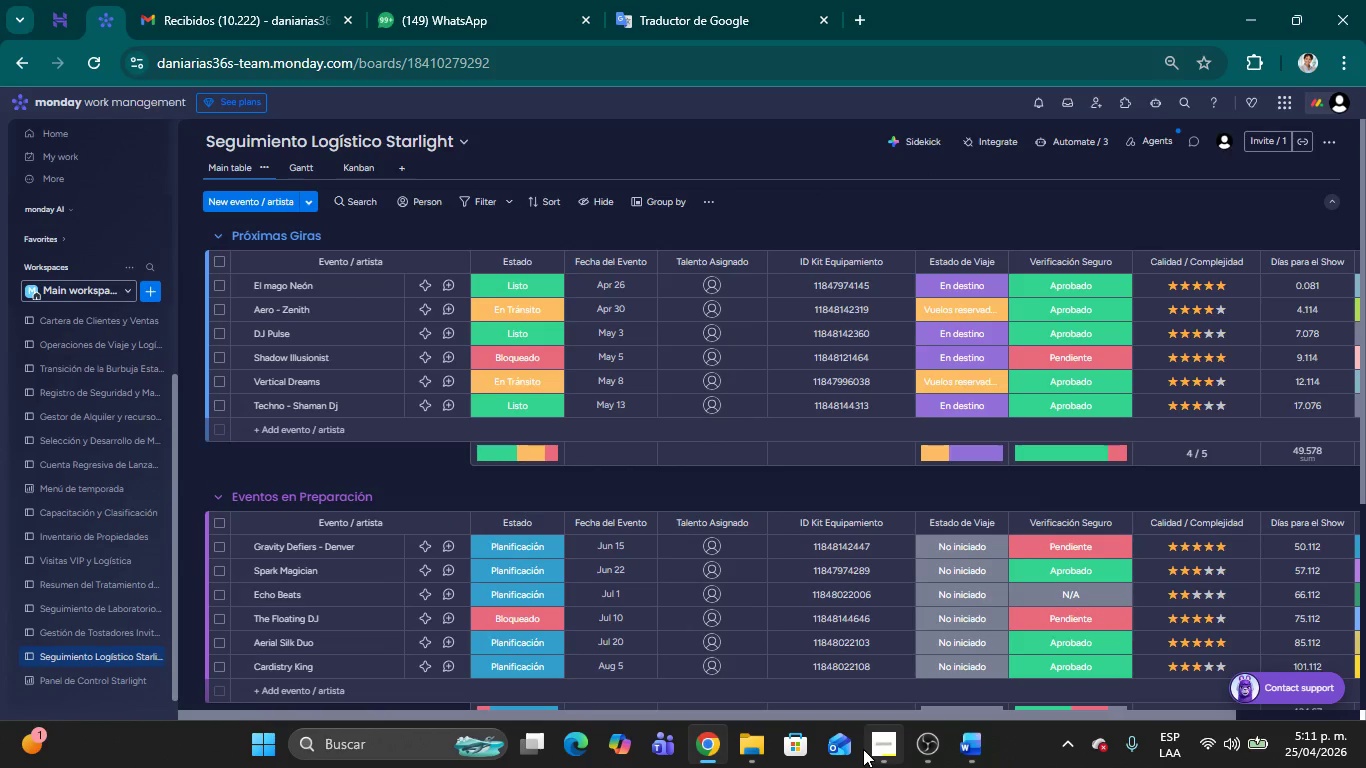 
left_click([885, 743])